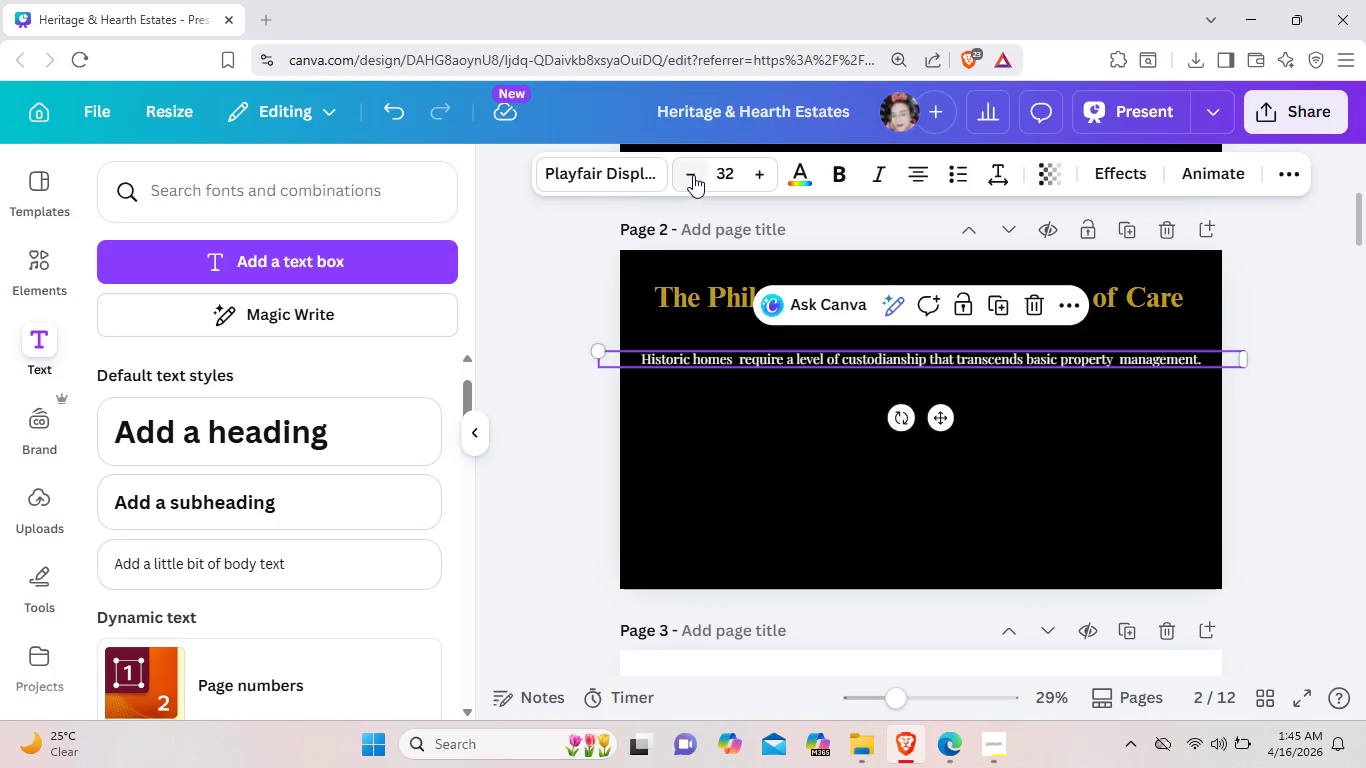 
left_click([694, 173])
 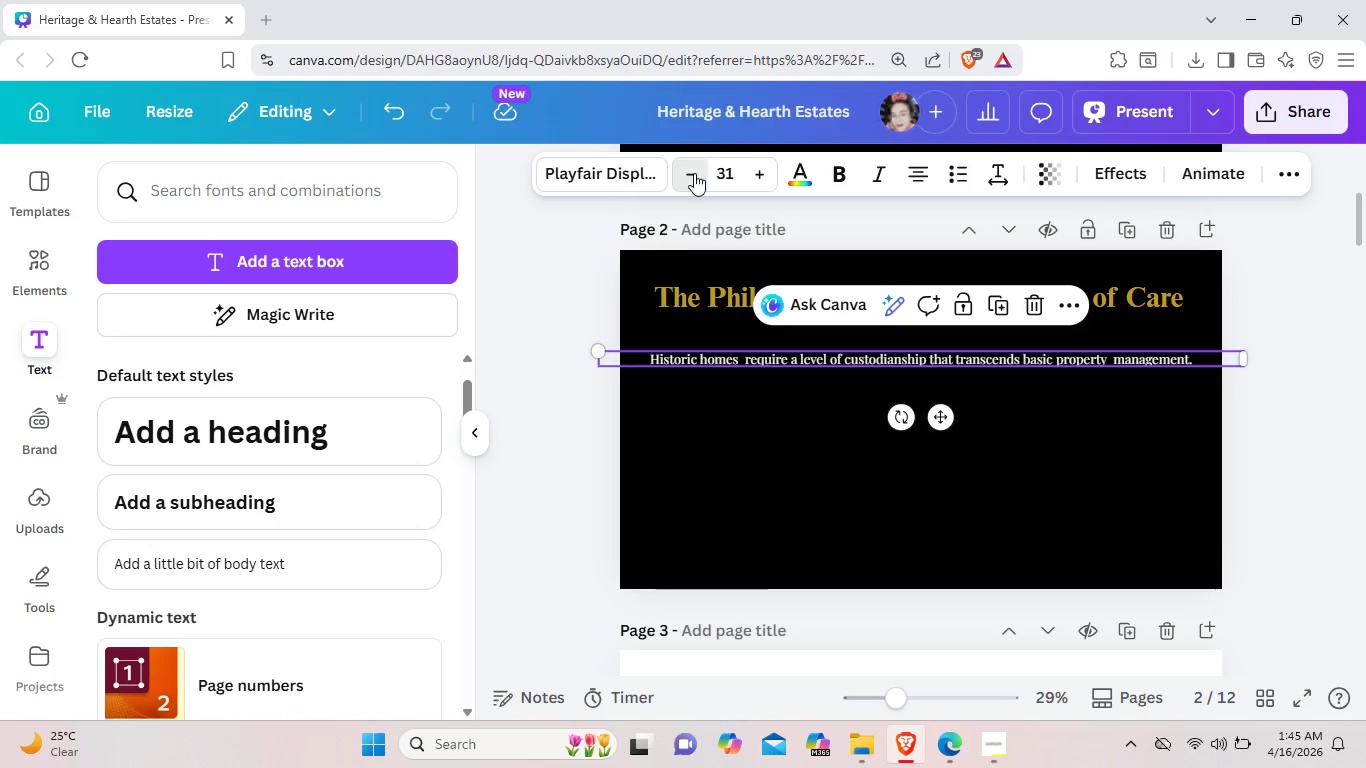 
left_click([694, 173])
 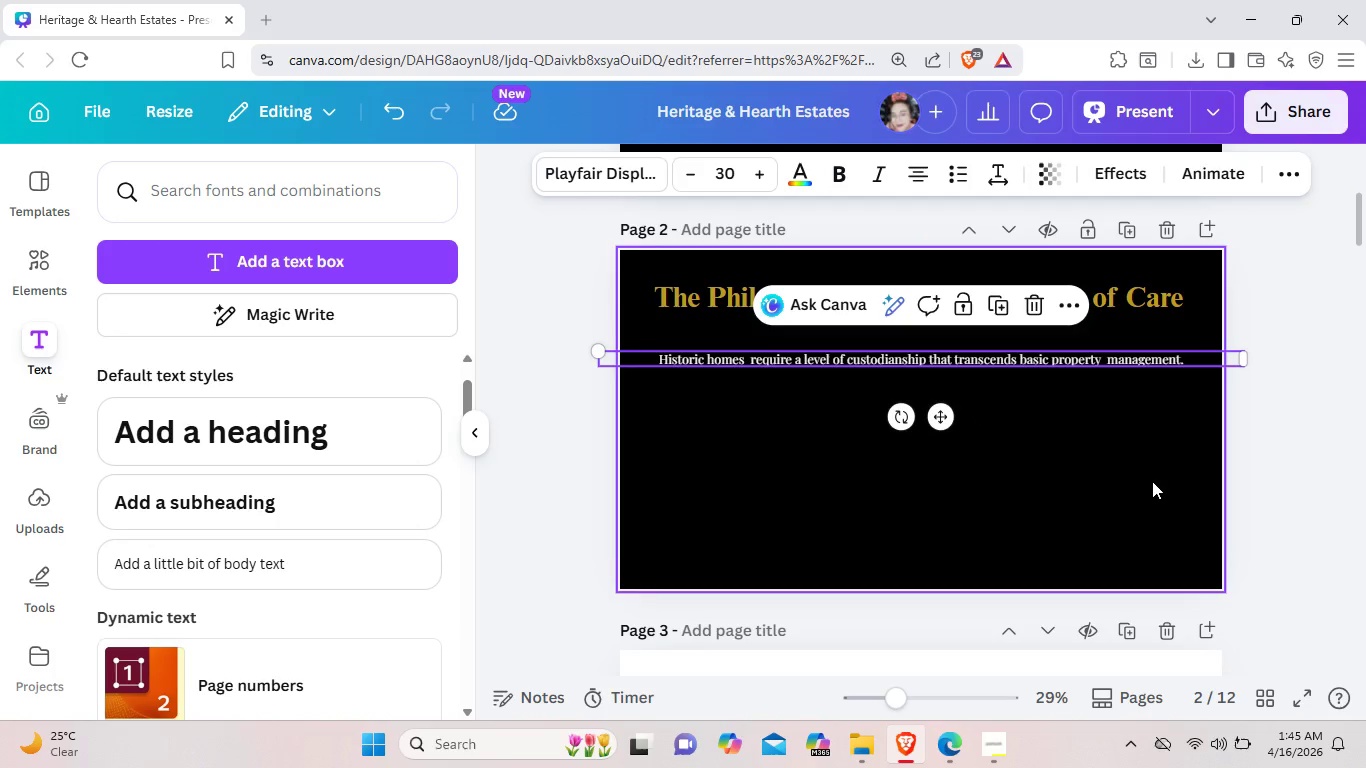 
left_click([1152, 481])